 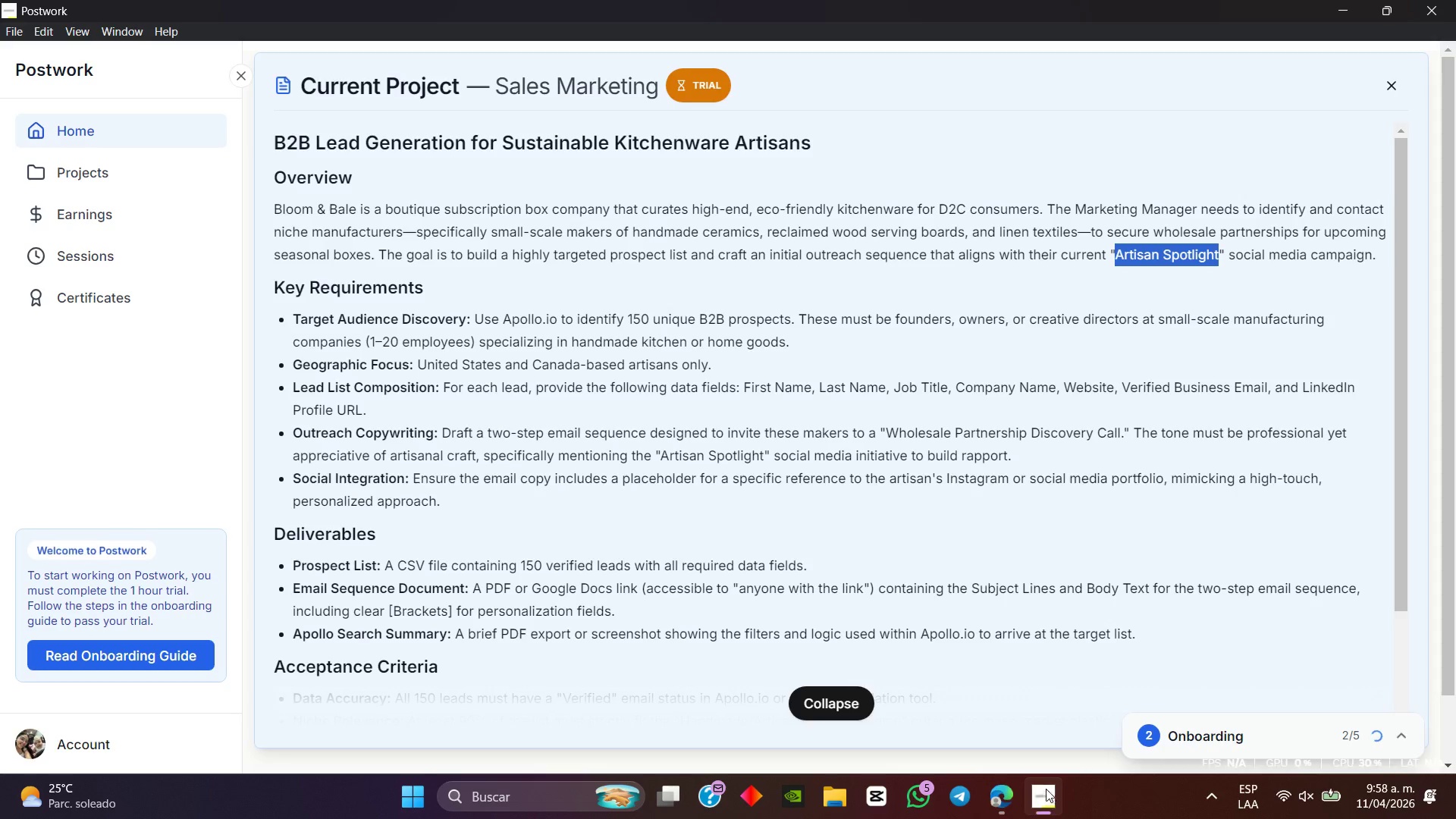 
scroll: coordinate [931, 550], scroll_direction: up, amount: 1.0
 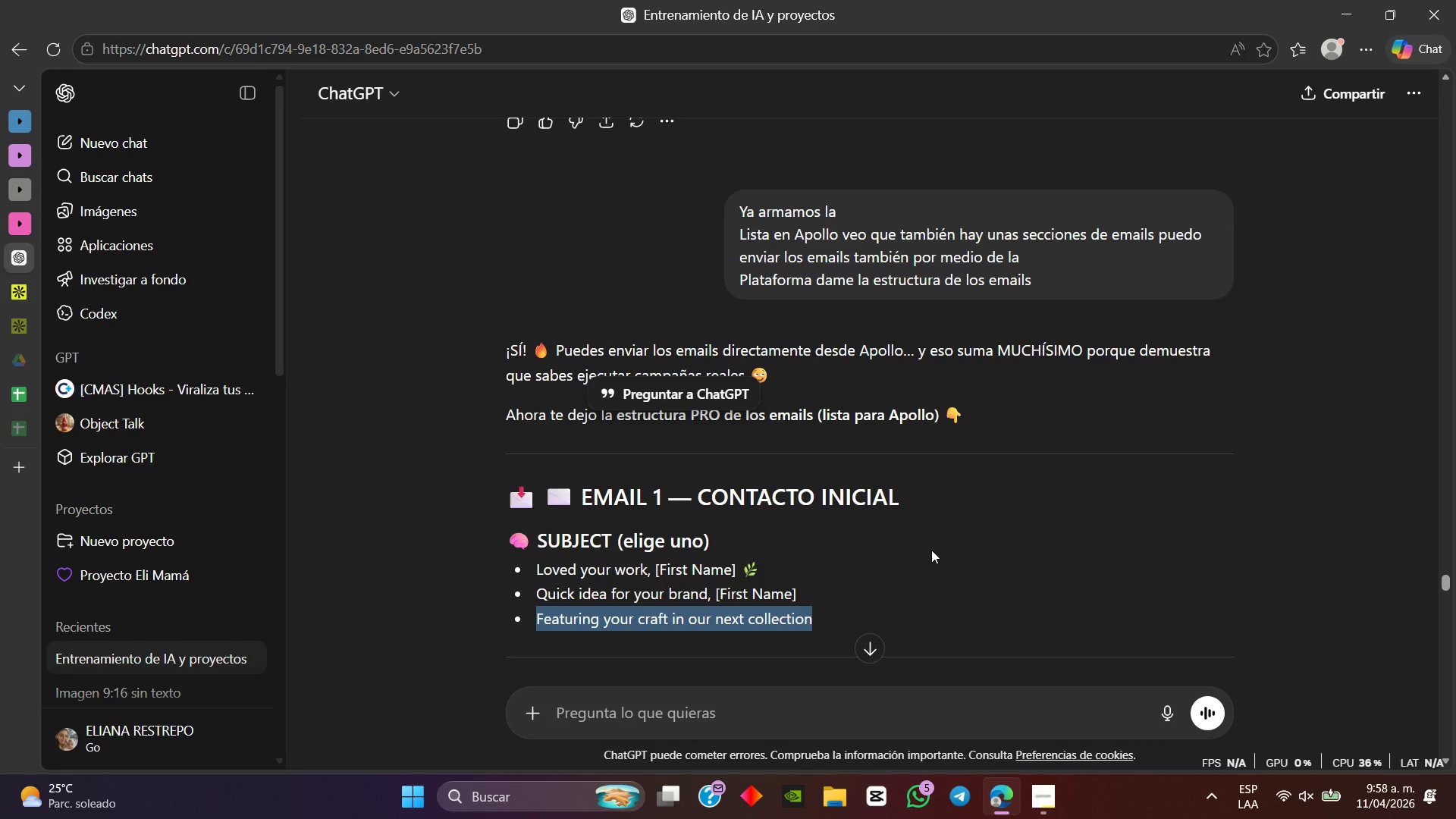 
scroll: coordinate [931, 550], scroll_direction: down, amount: 2.0
 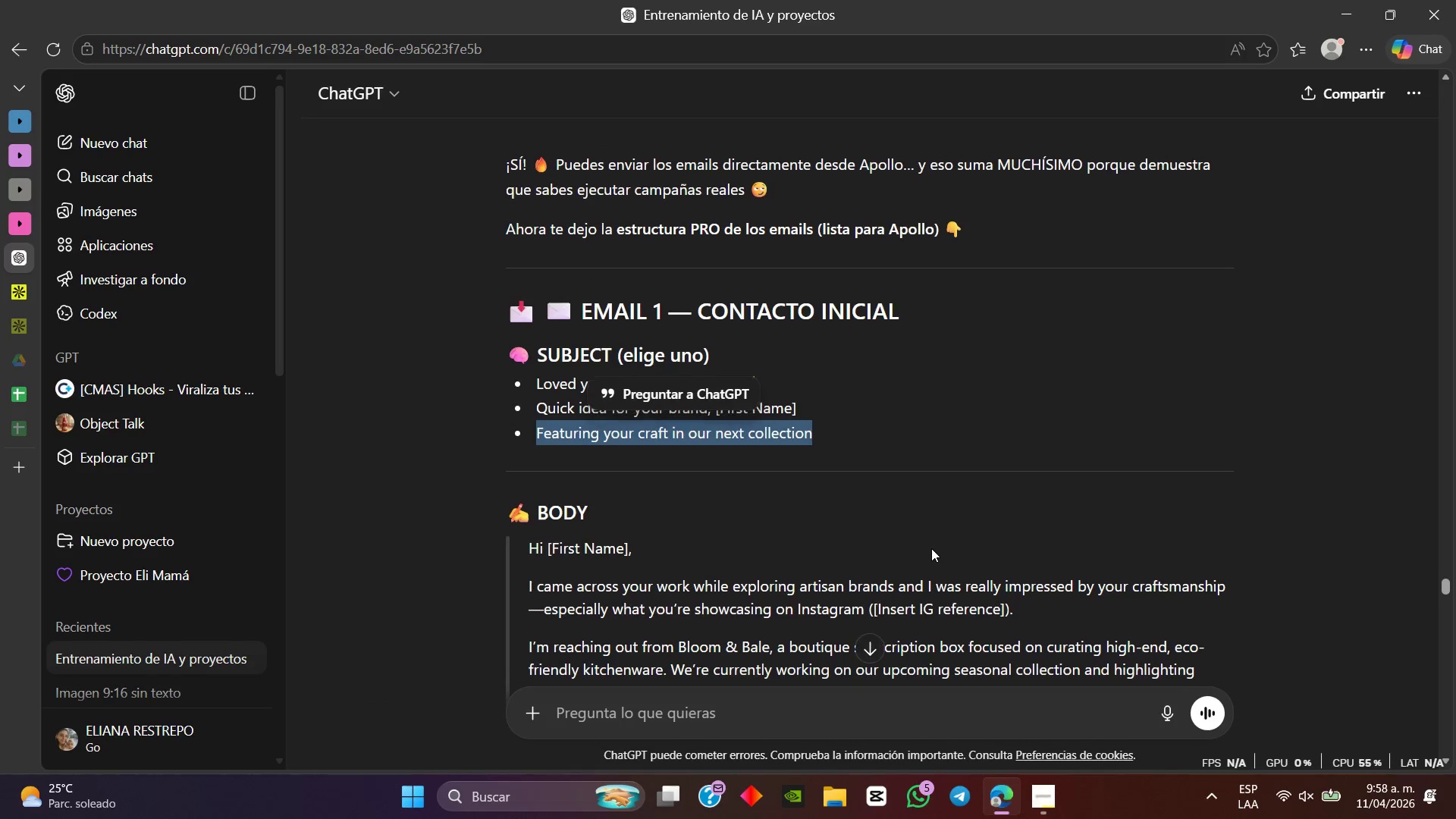 
scroll: coordinate [931, 548], scroll_direction: up, amount: 1.0
 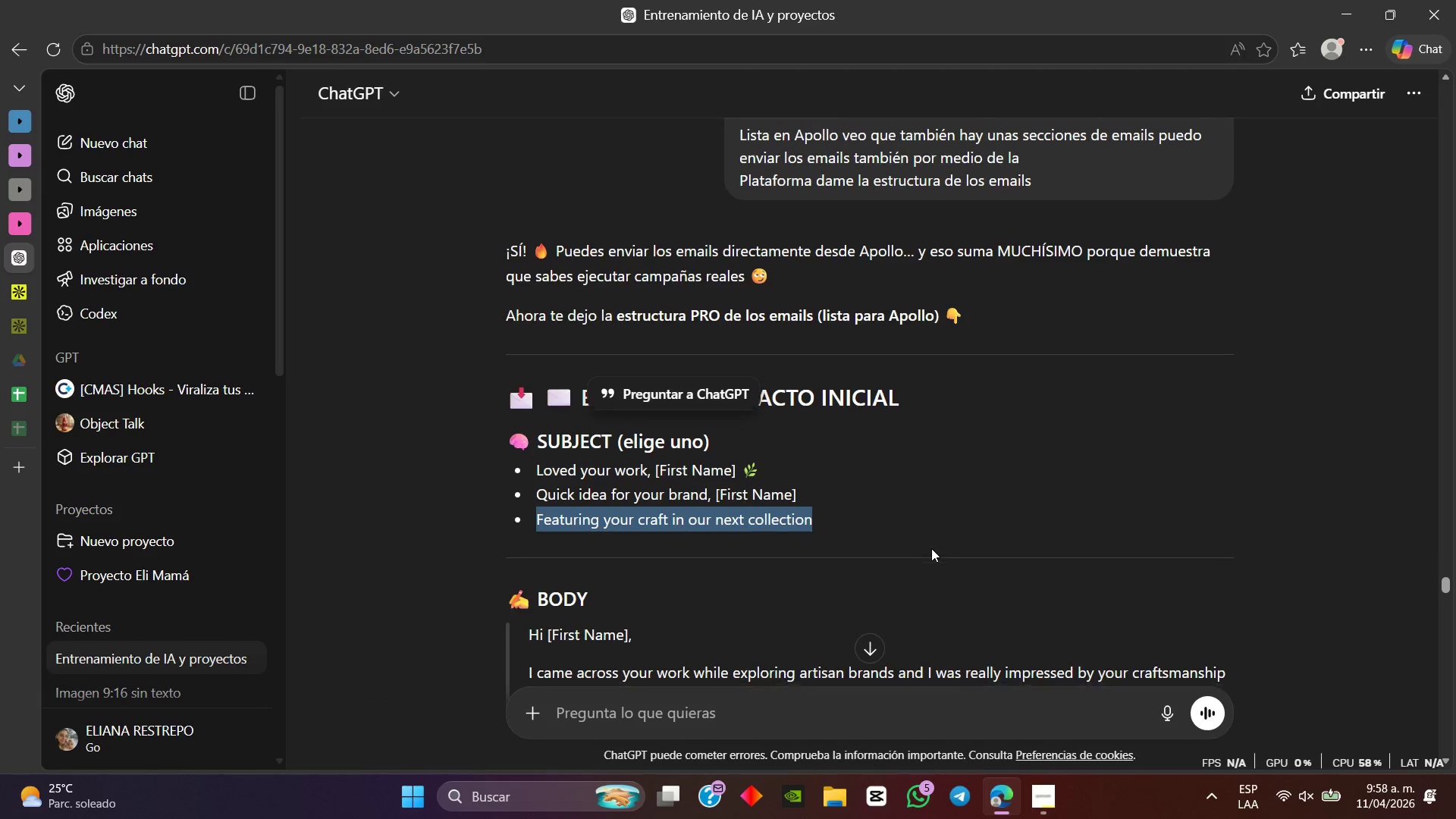 
scroll: coordinate [931, 548], scroll_direction: down, amount: 1.0
 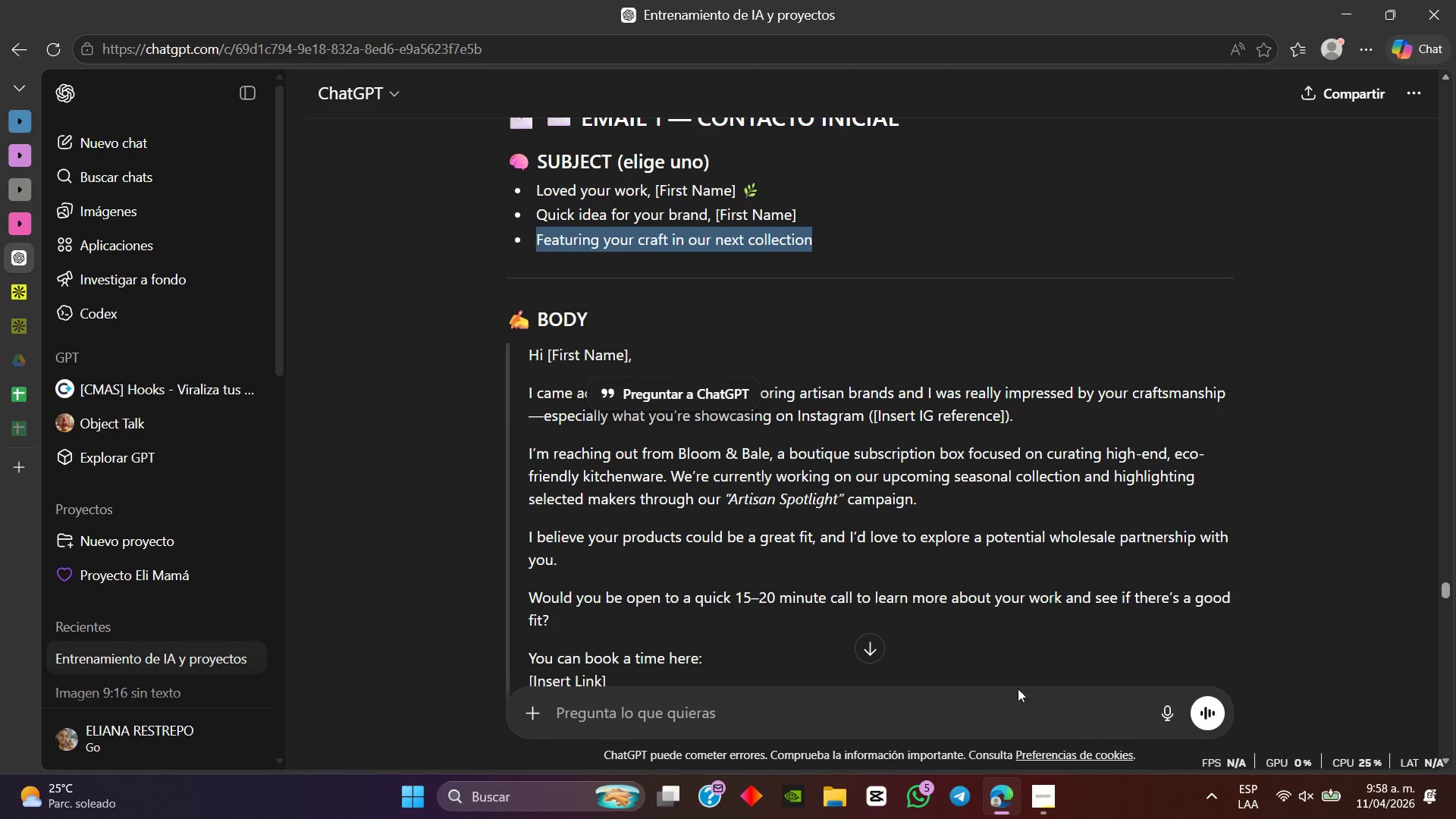 
left_click([1043, 811])